 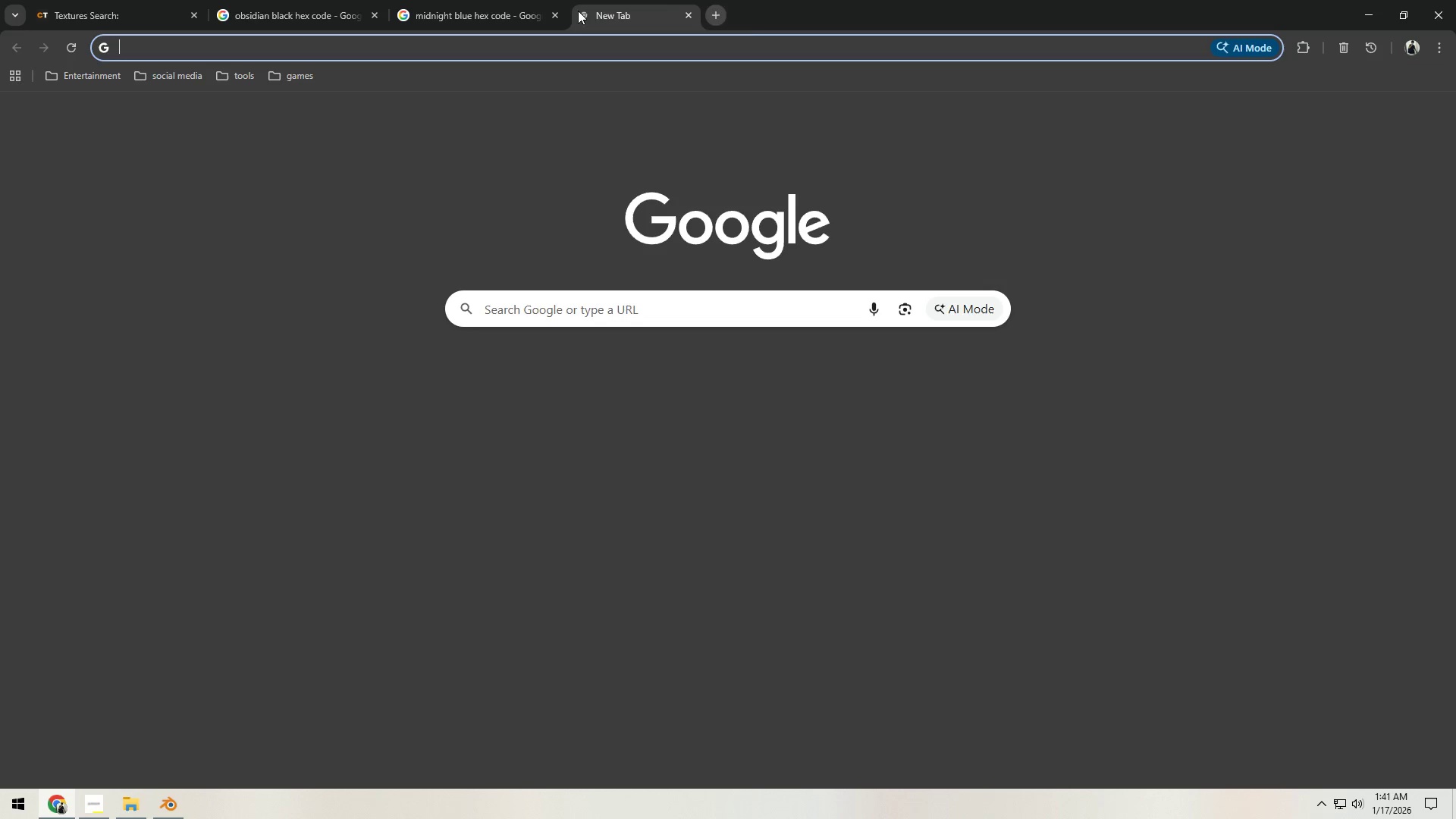 
type(battery life logo)
 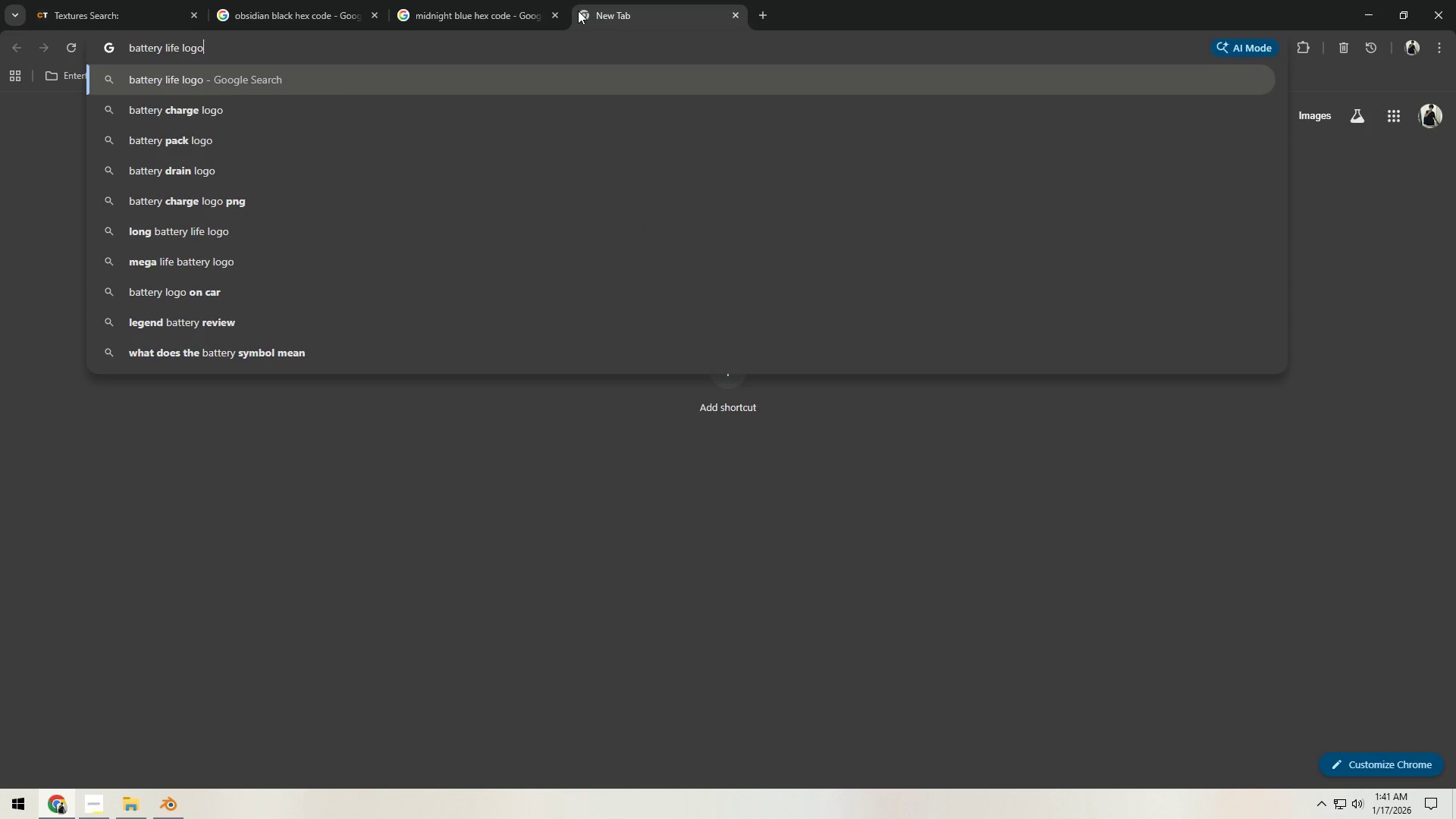 
key(Enter)
 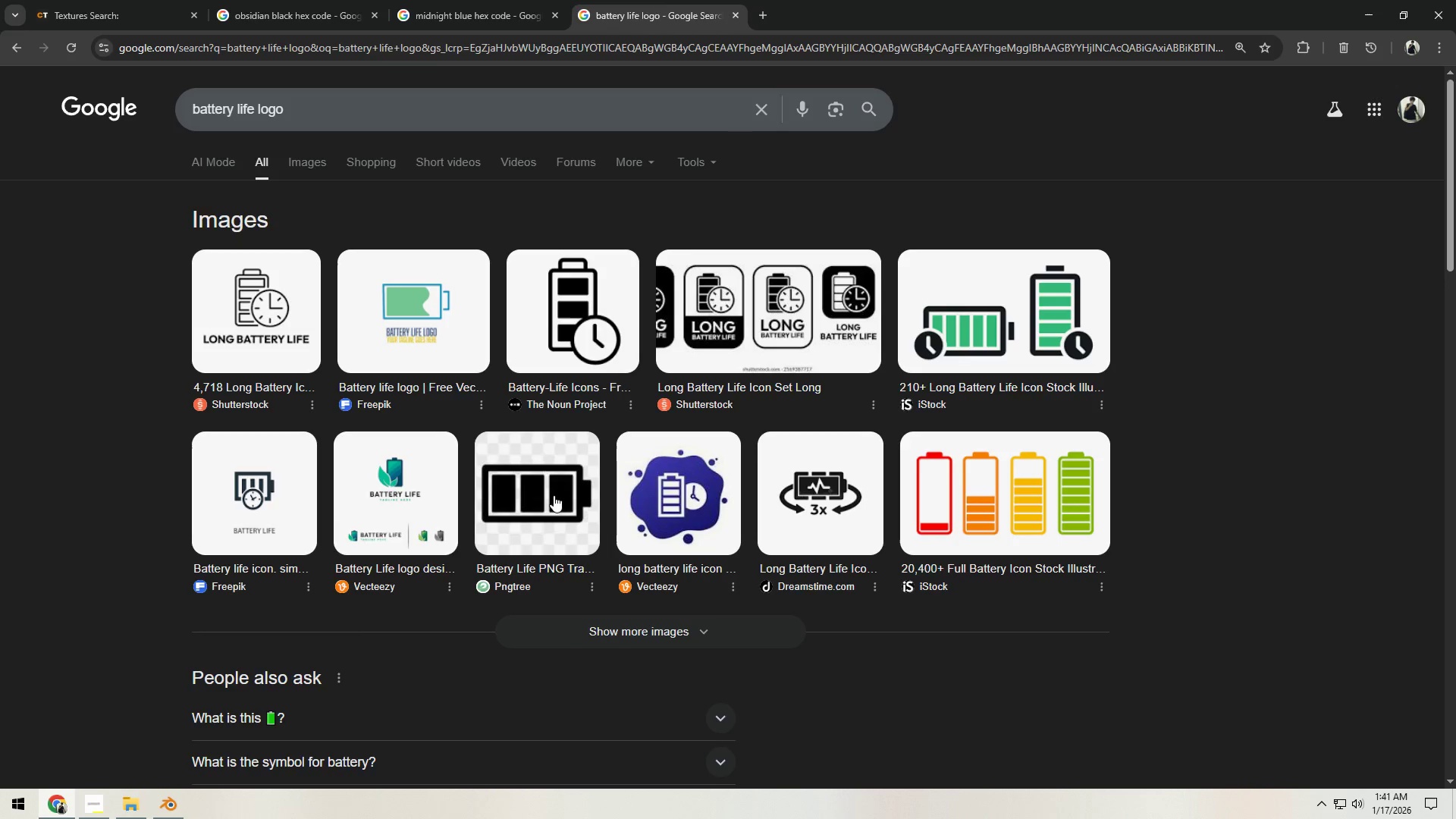 
left_click([309, 162])
 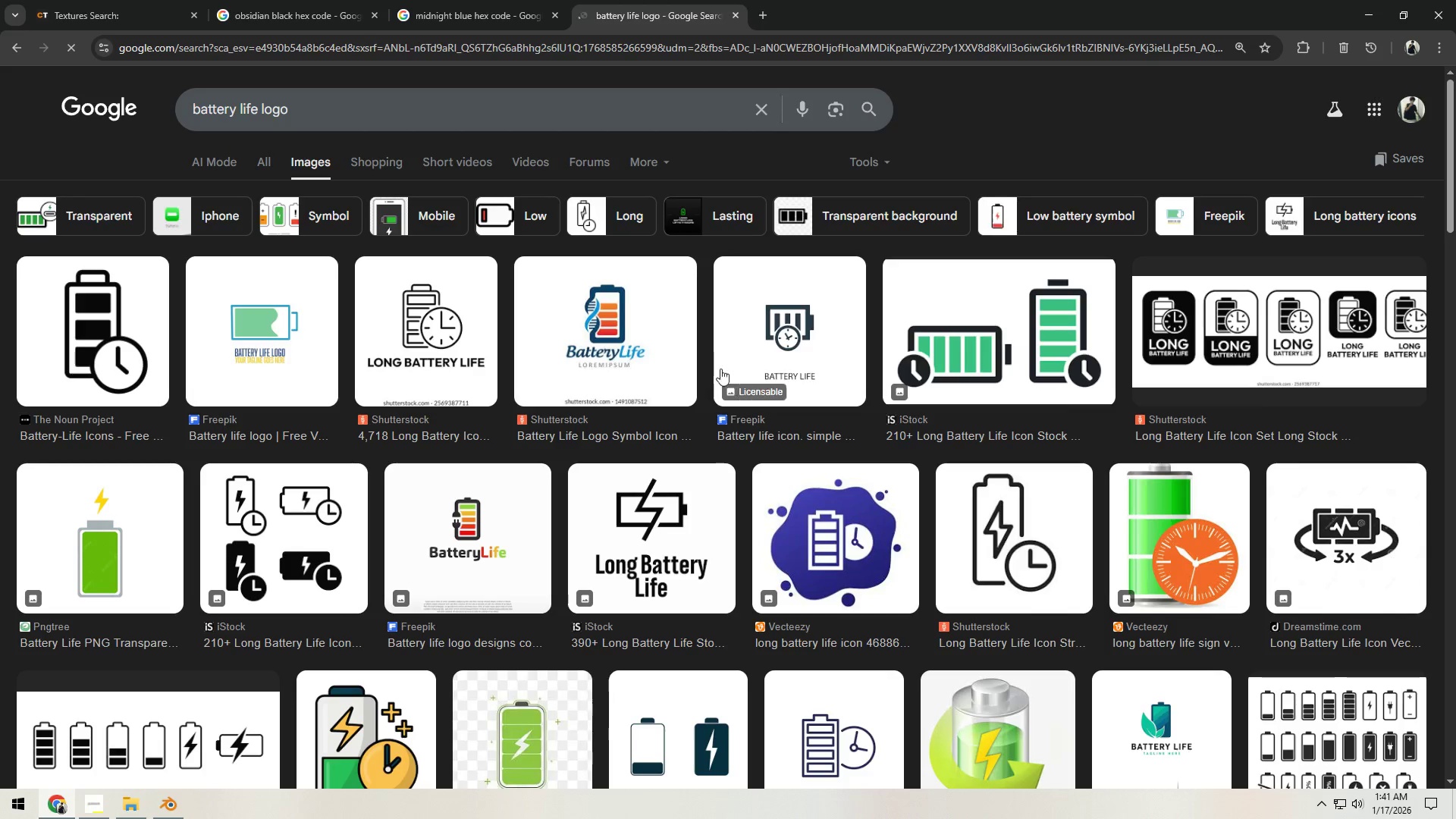 
scroll: coordinate [837, 505], scroll_direction: down, amount: 7.0
 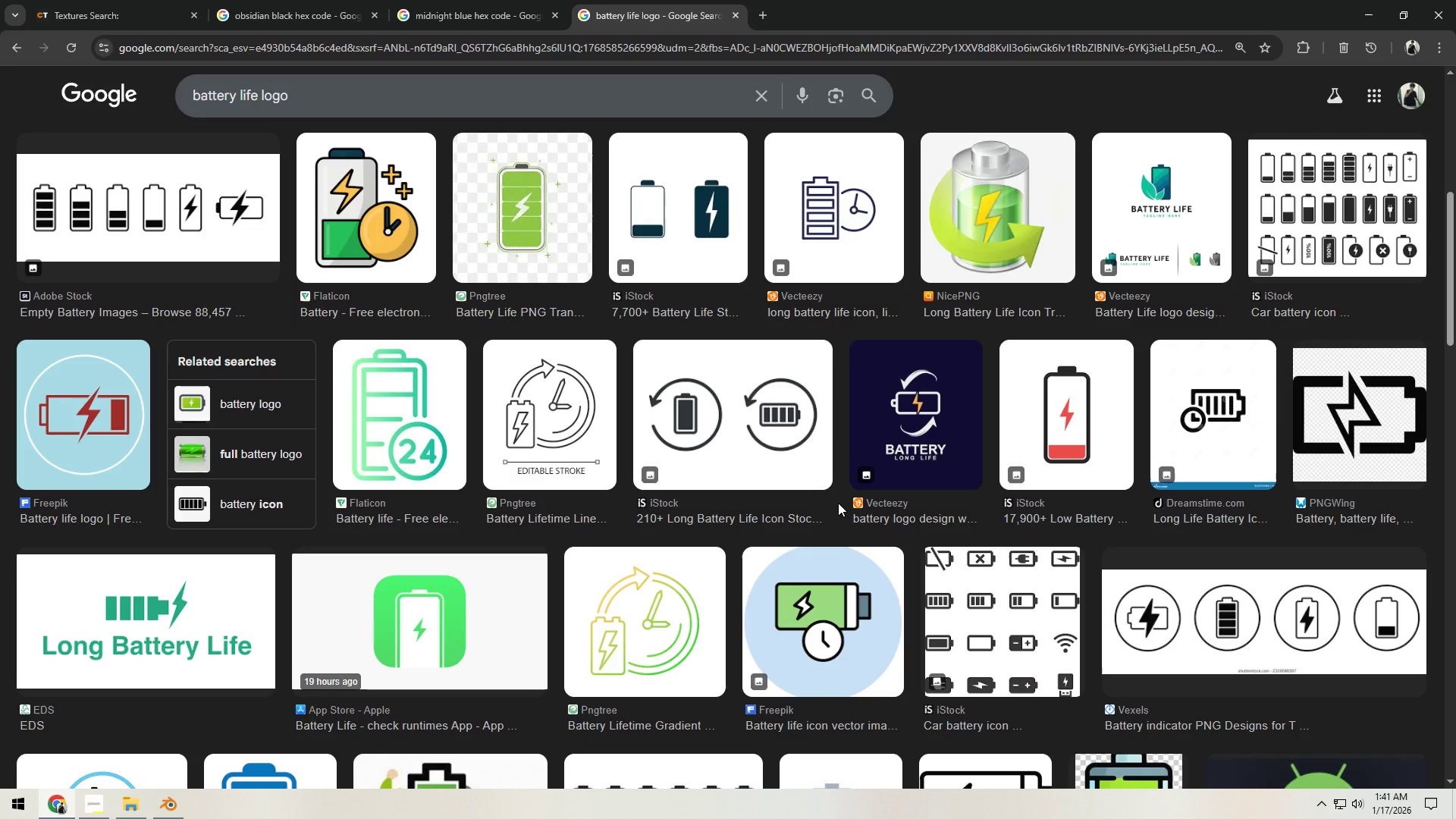 
scroll: coordinate [838, 503], scroll_direction: down, amount: 1.0
 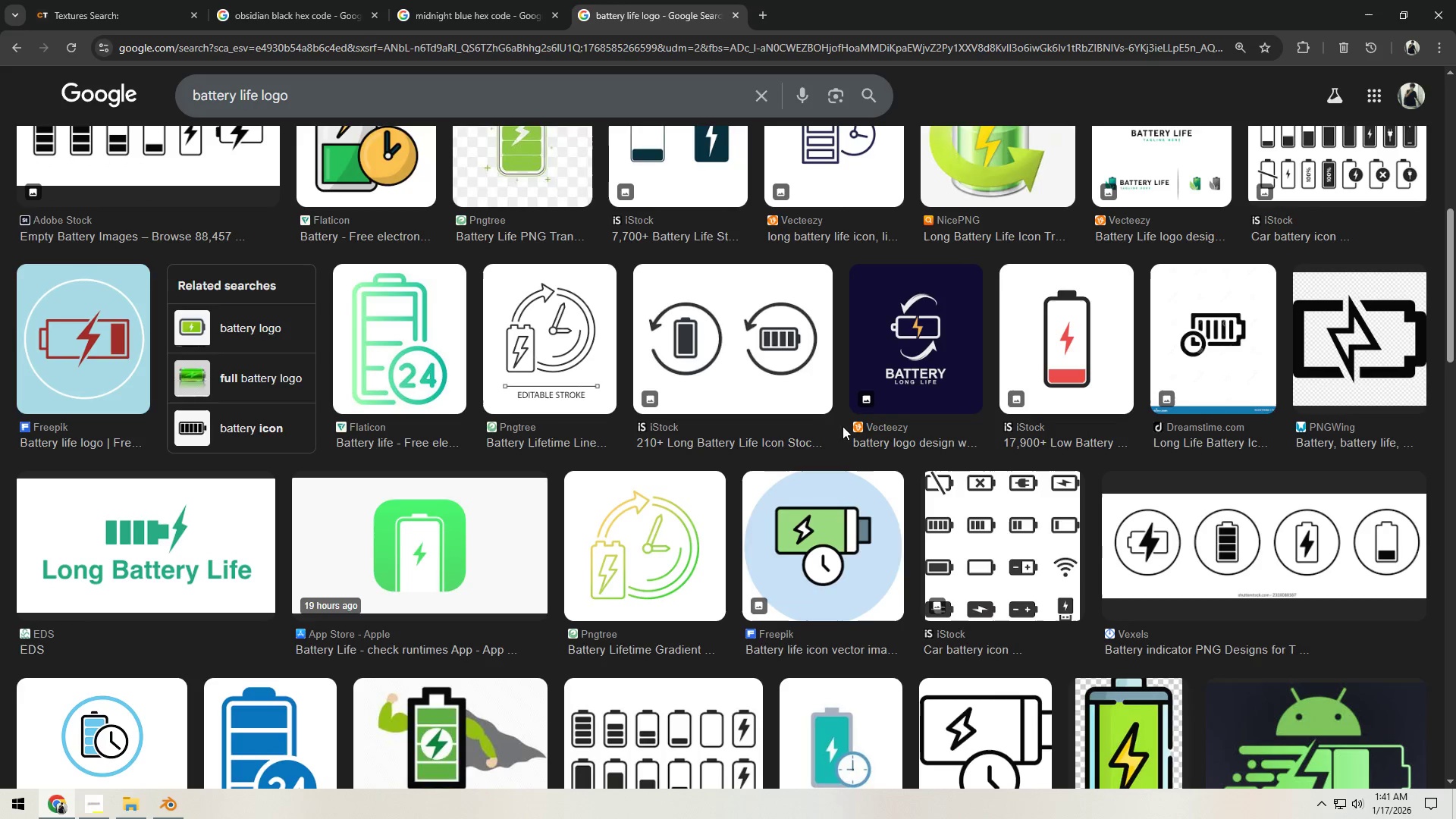 
left_click([764, 96])
 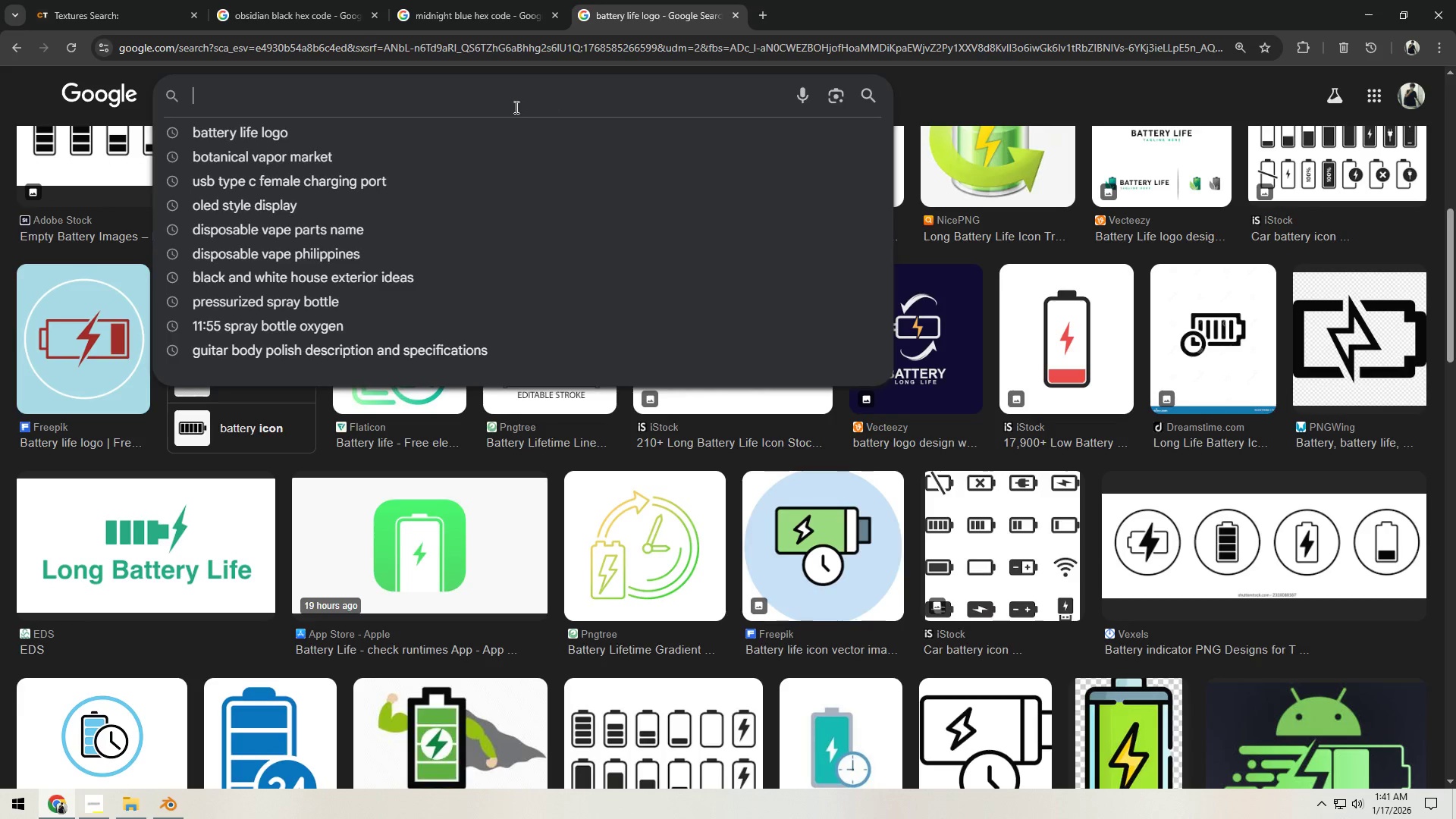 
left_click([512, 107])
 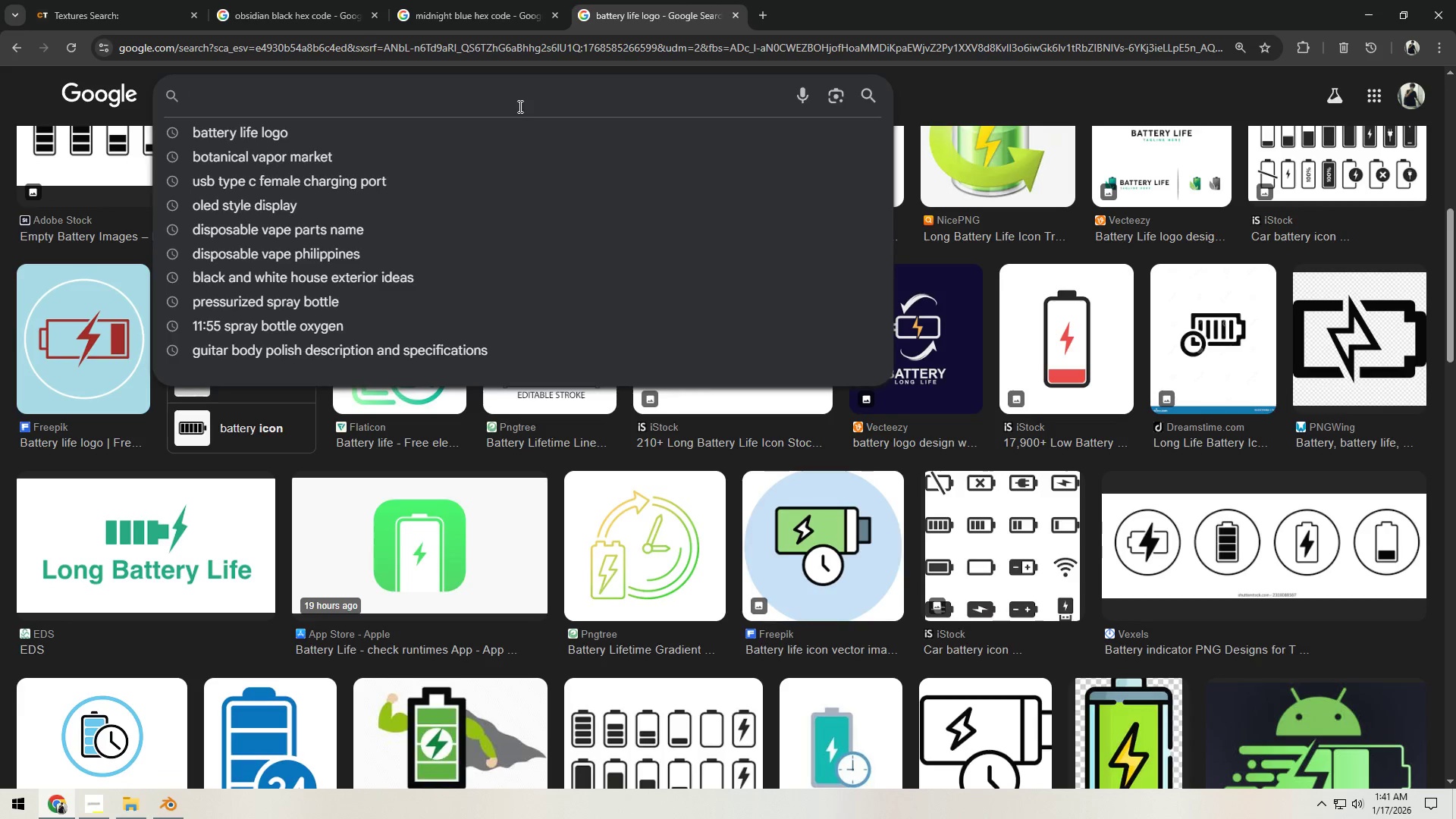 
type(liquid level log)
 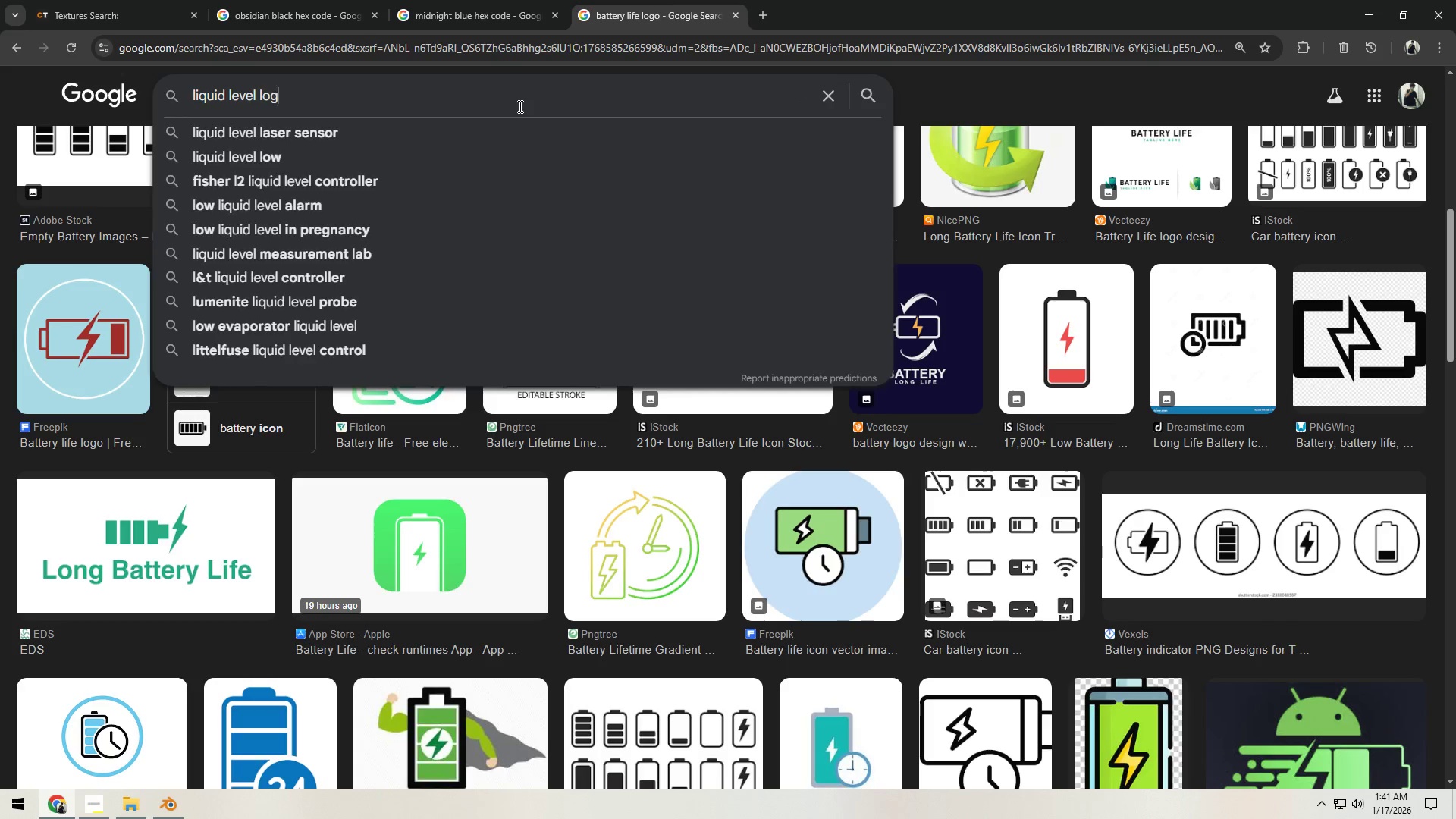 
key(O)
 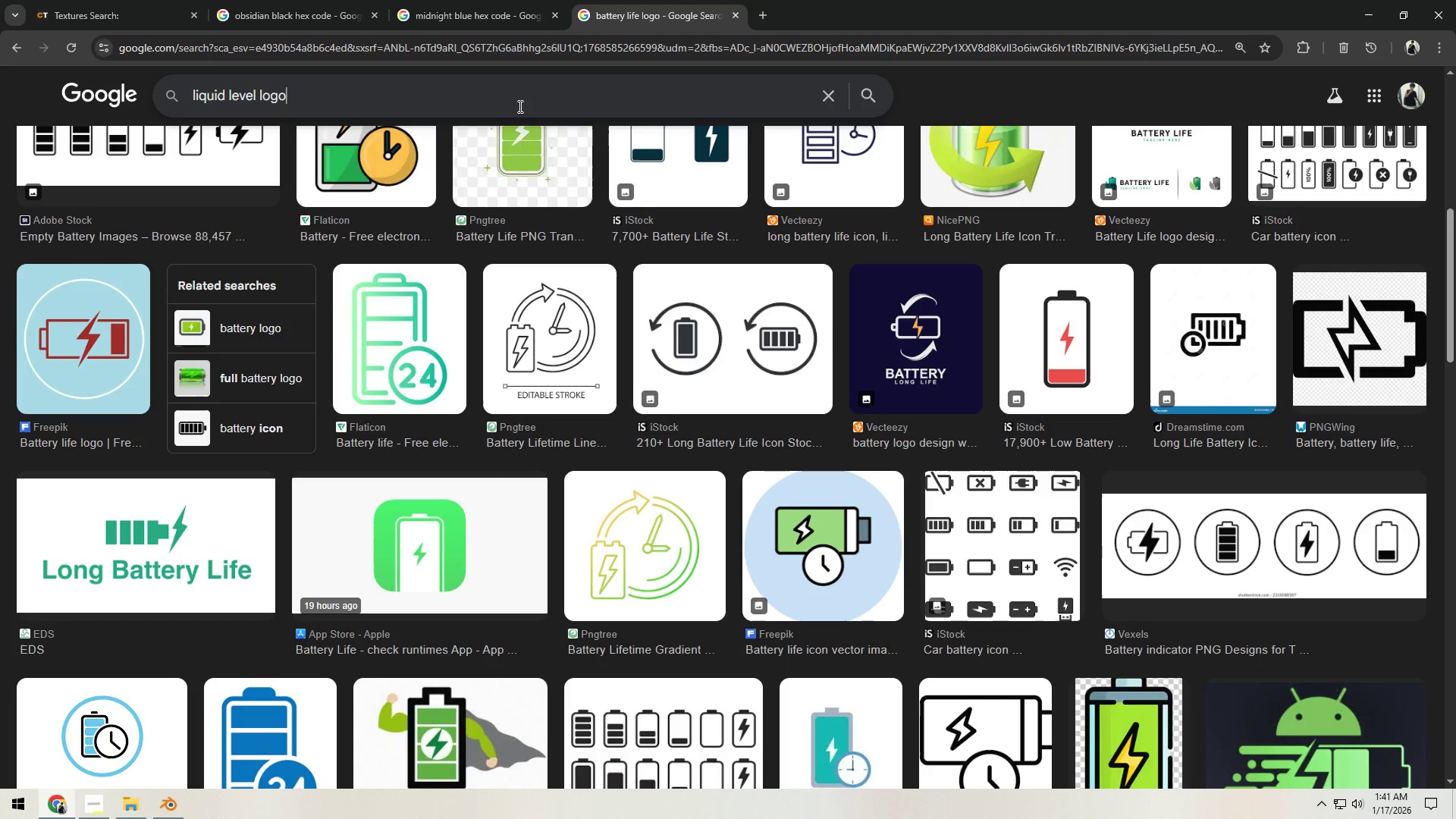 
key(Enter)